 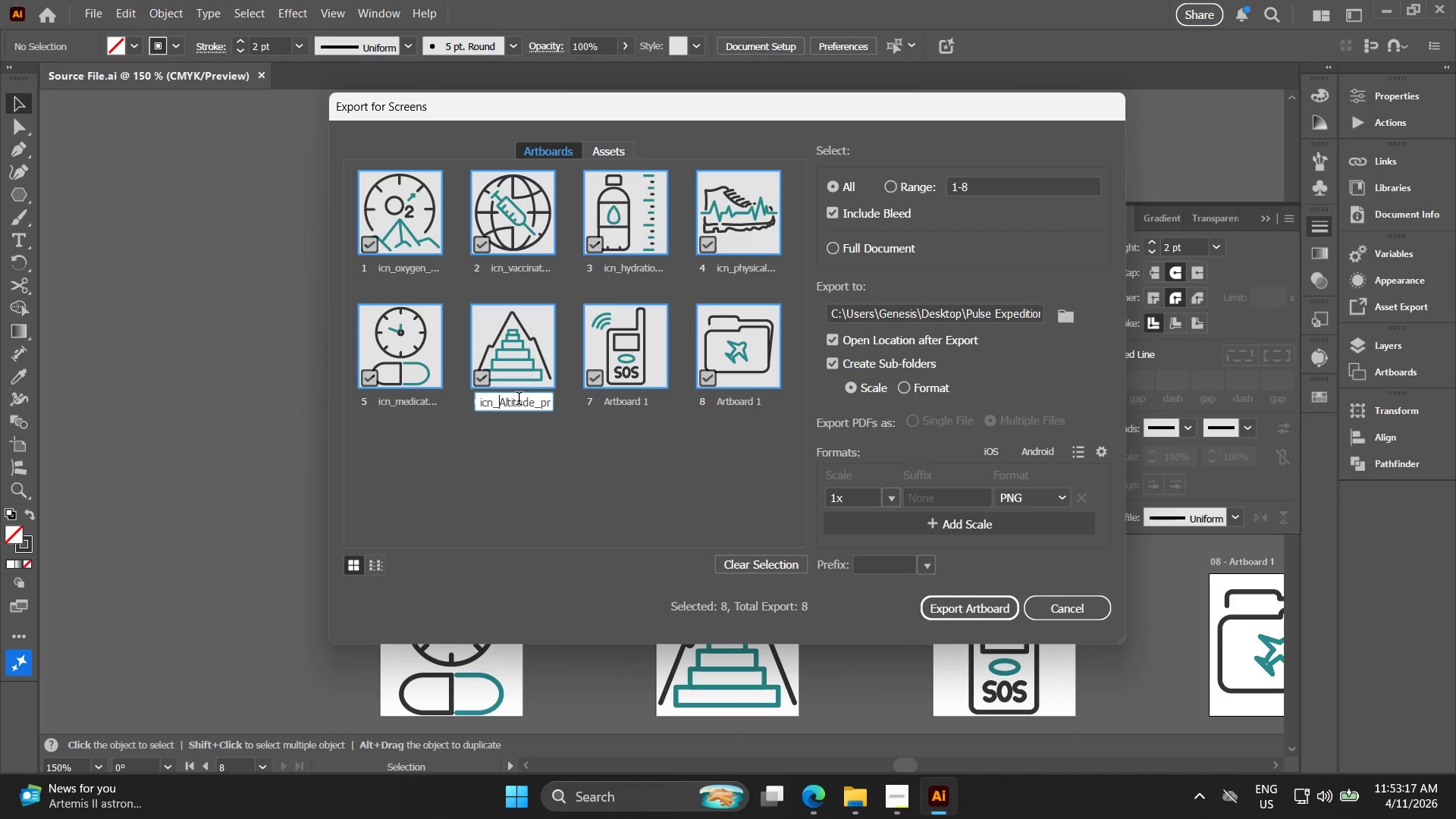 
key(ArrowRight)
 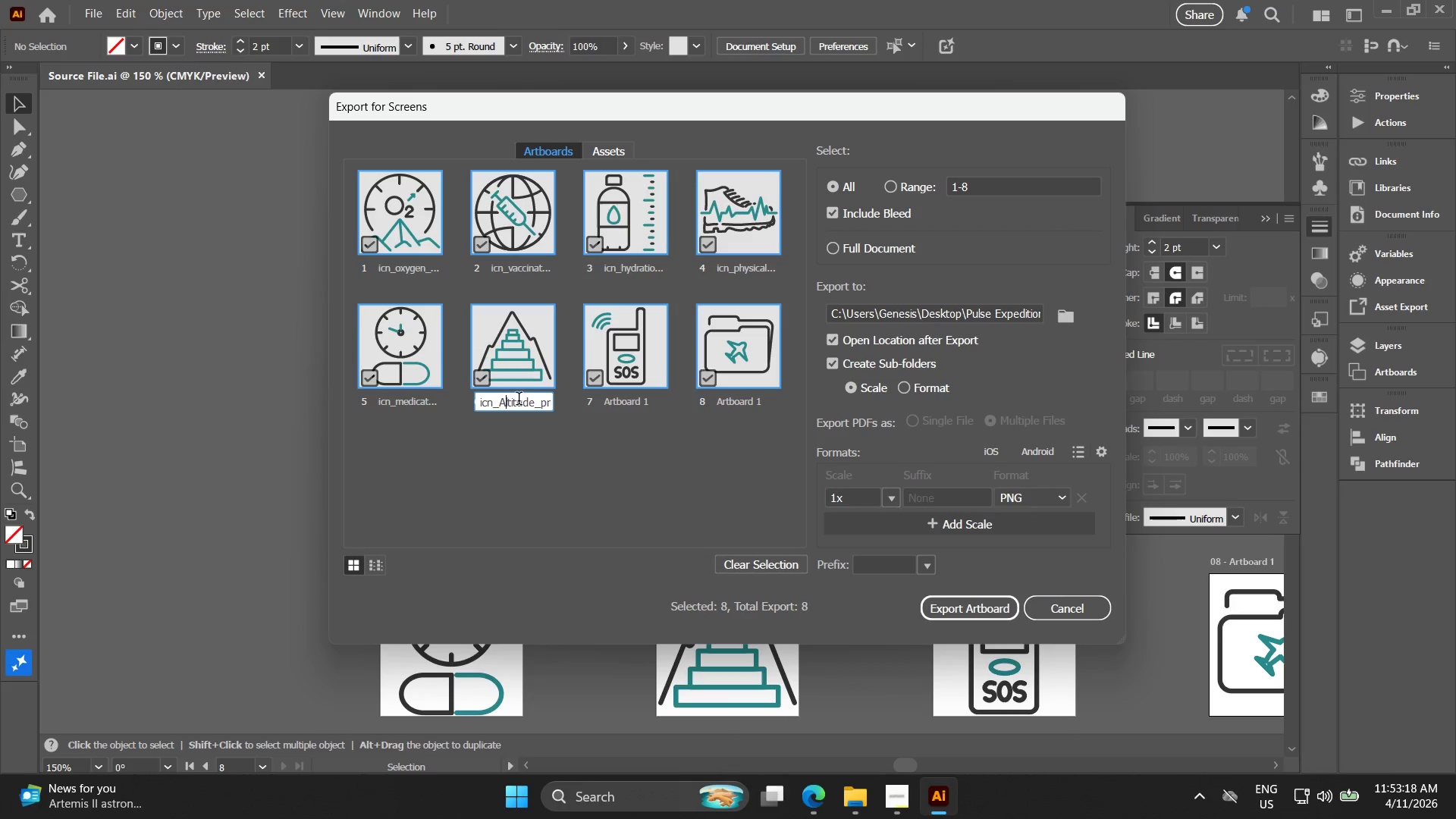 
key(Backspace)
 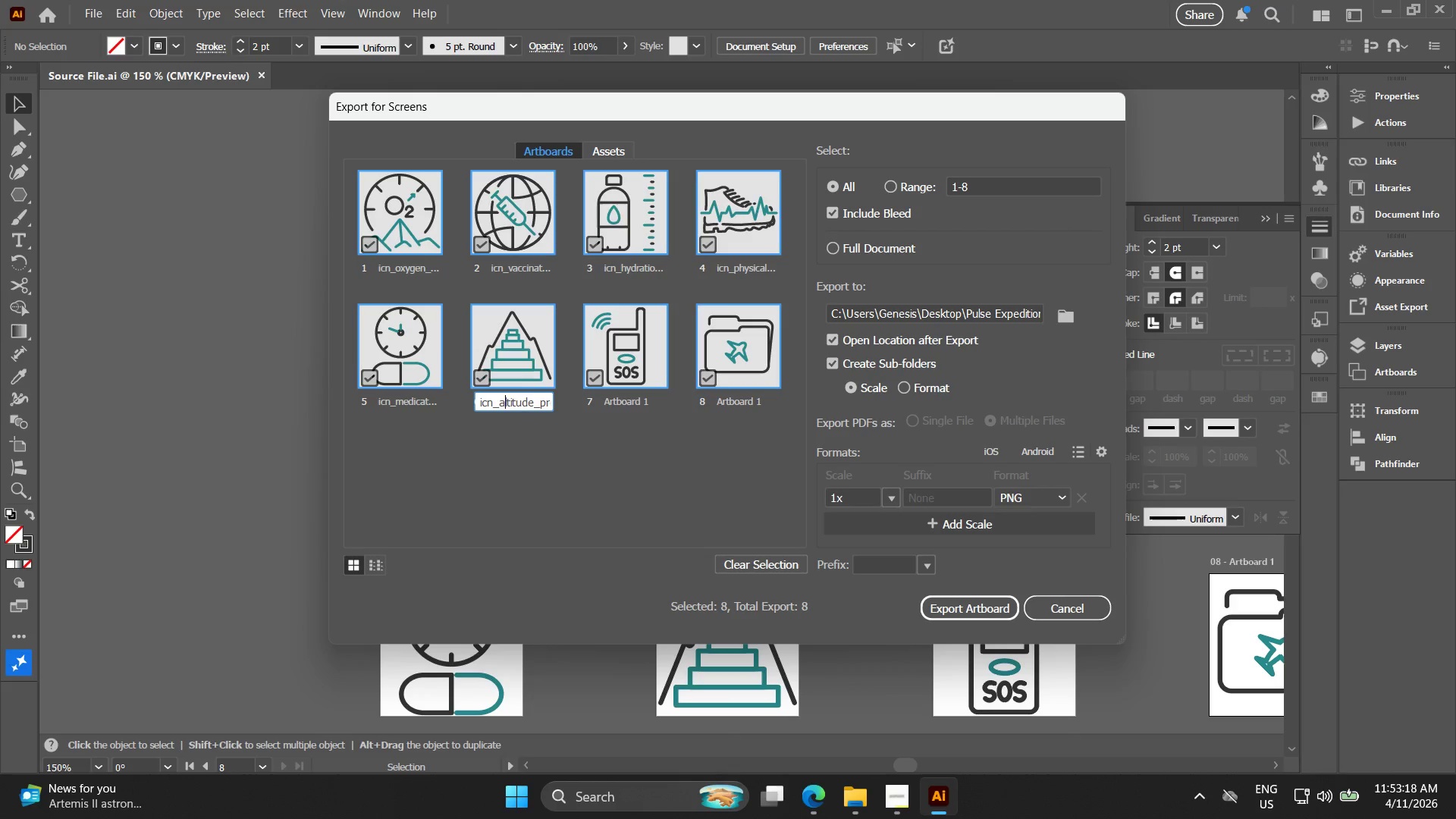 
key(A)
 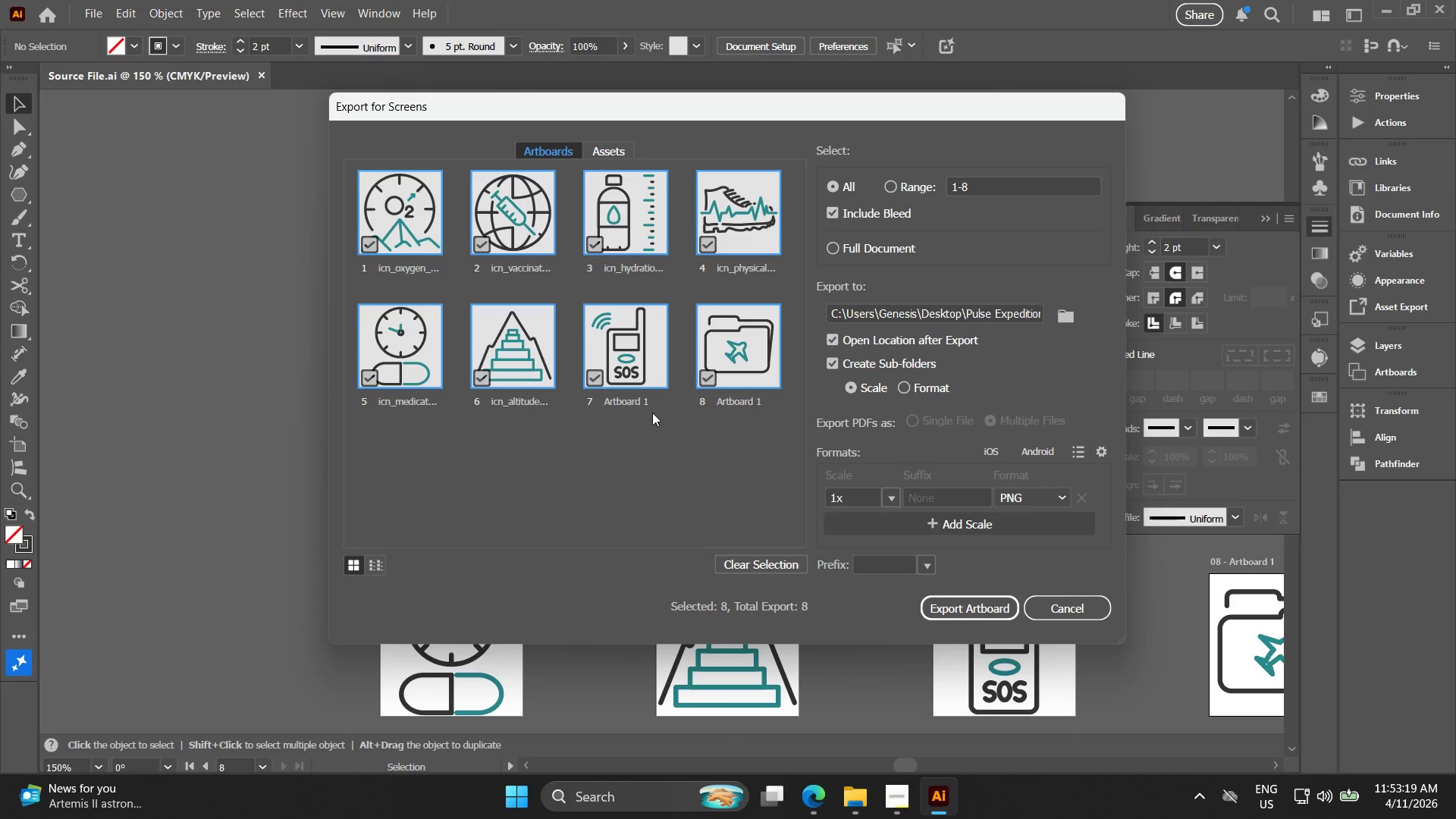 
double_click([639, 406])
 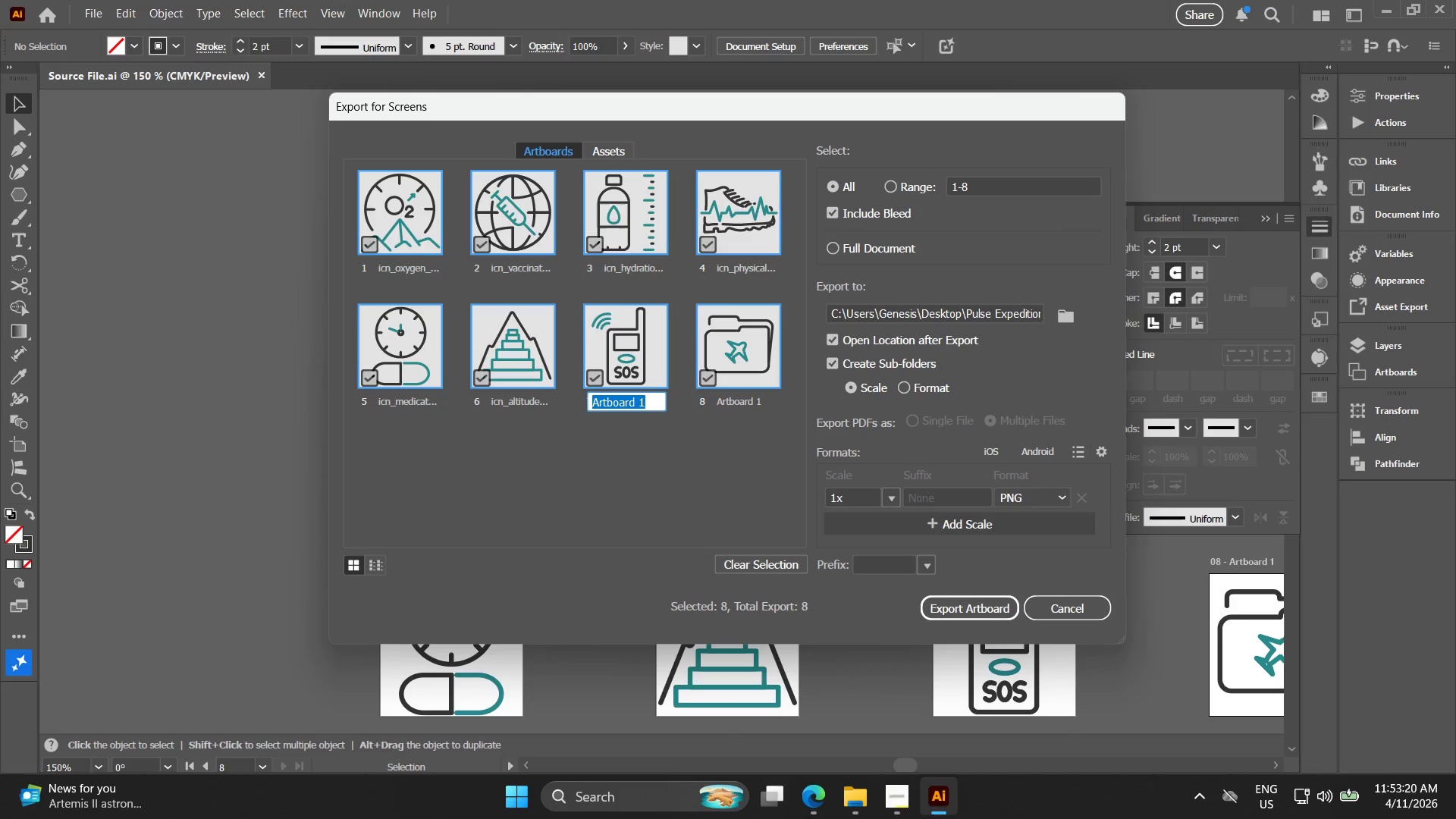 
left_click([908, 801])